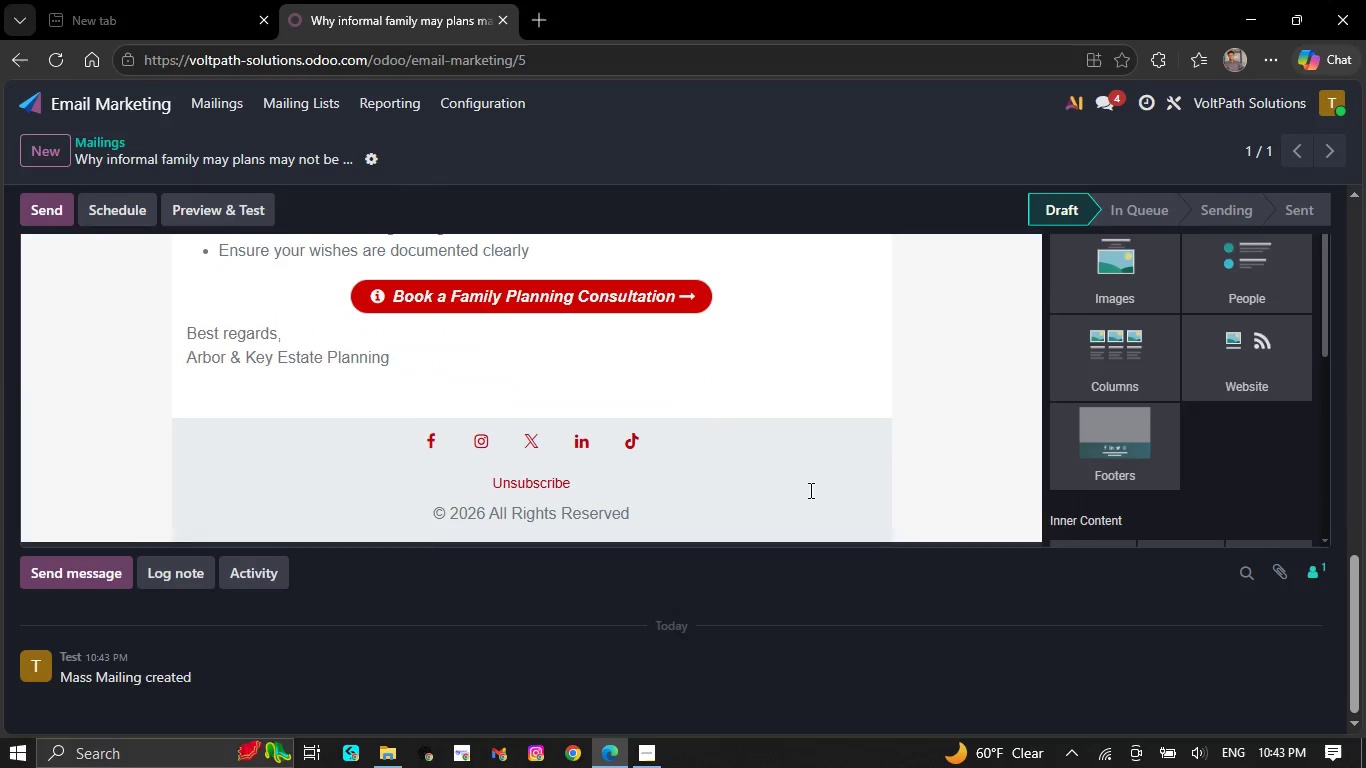 
scroll: coordinate [809, 490], scroll_direction: up, amount: 3.0
 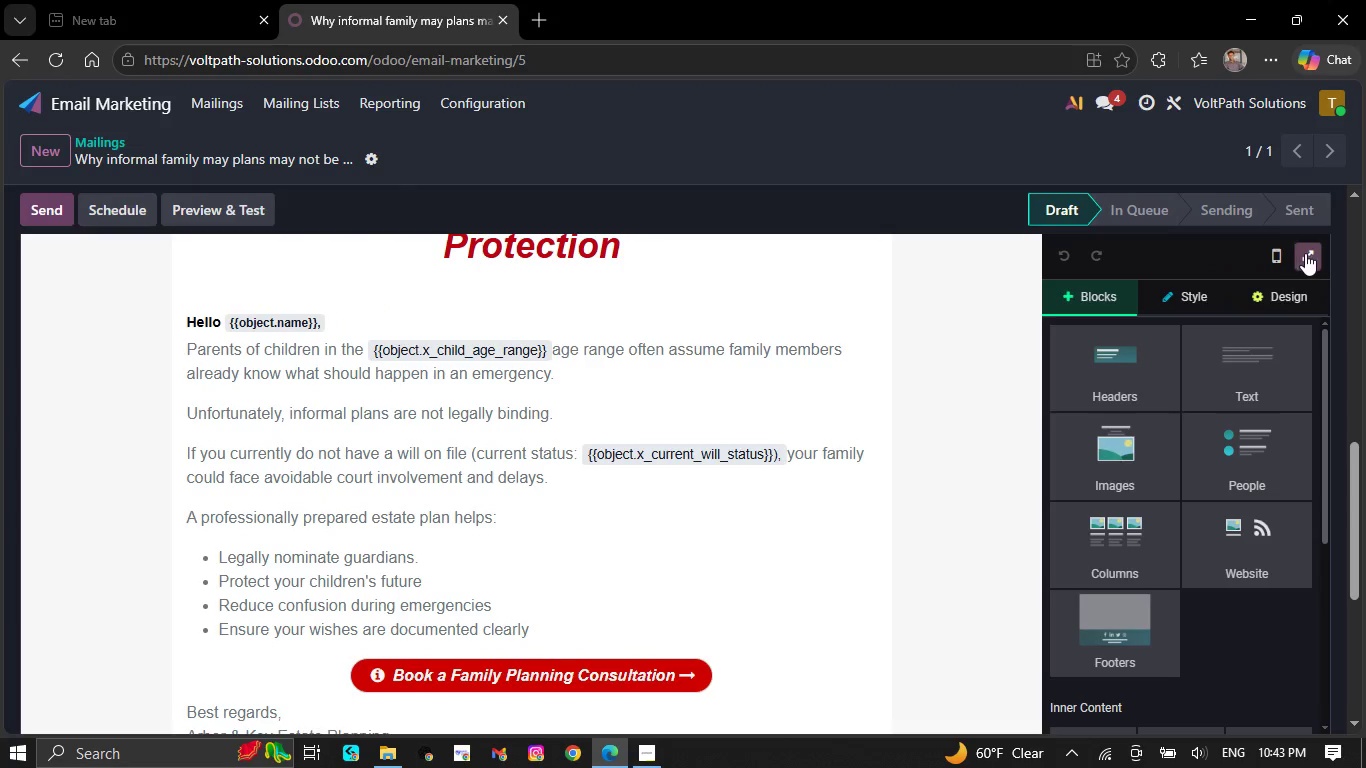 
left_click([1306, 254])
 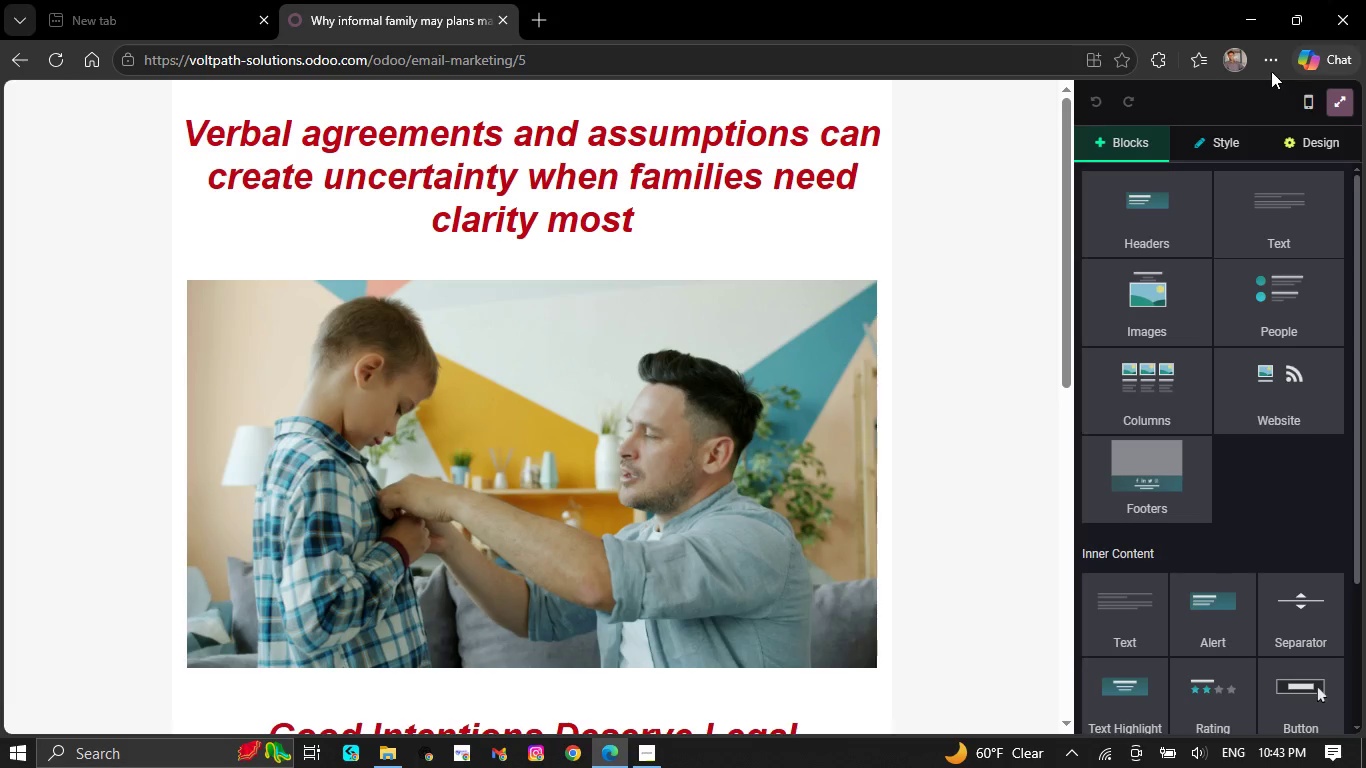 
left_click([1267, 63])
 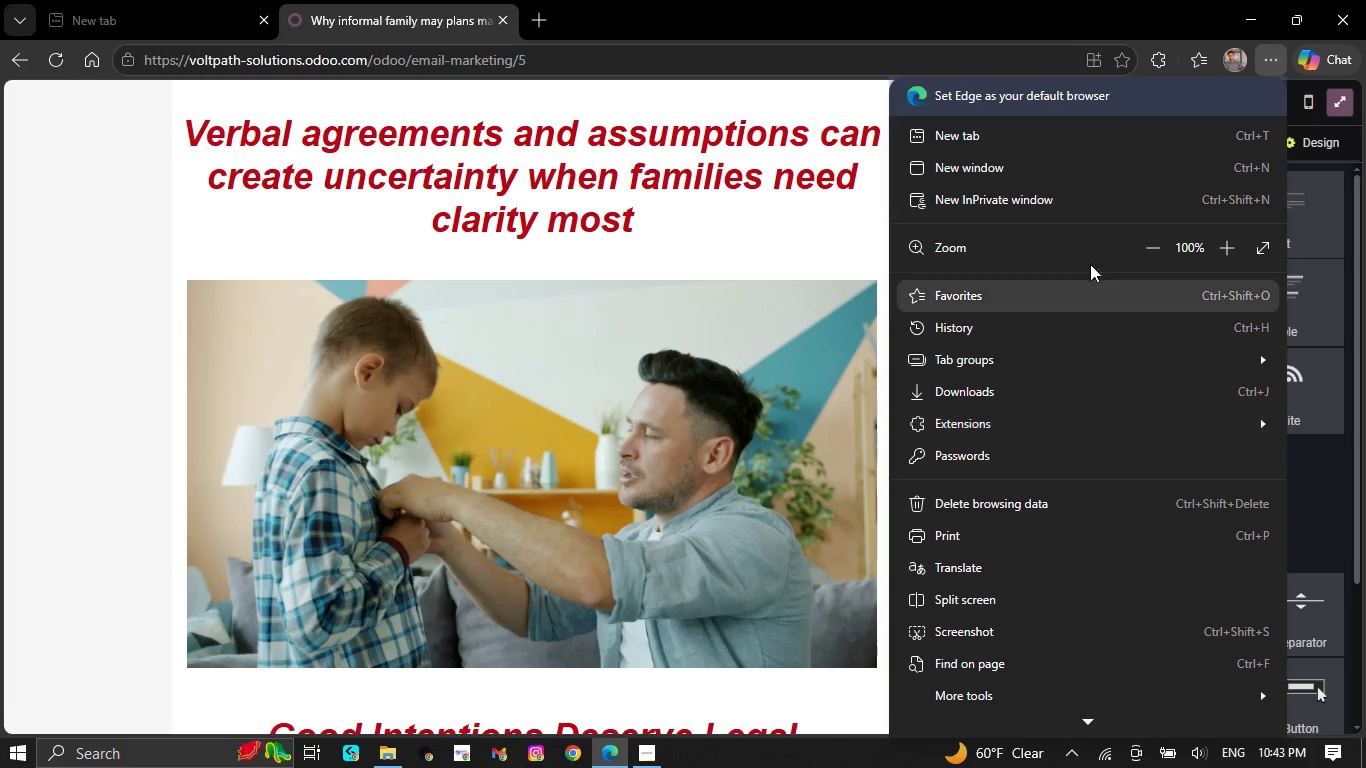 
double_click([1153, 238])
 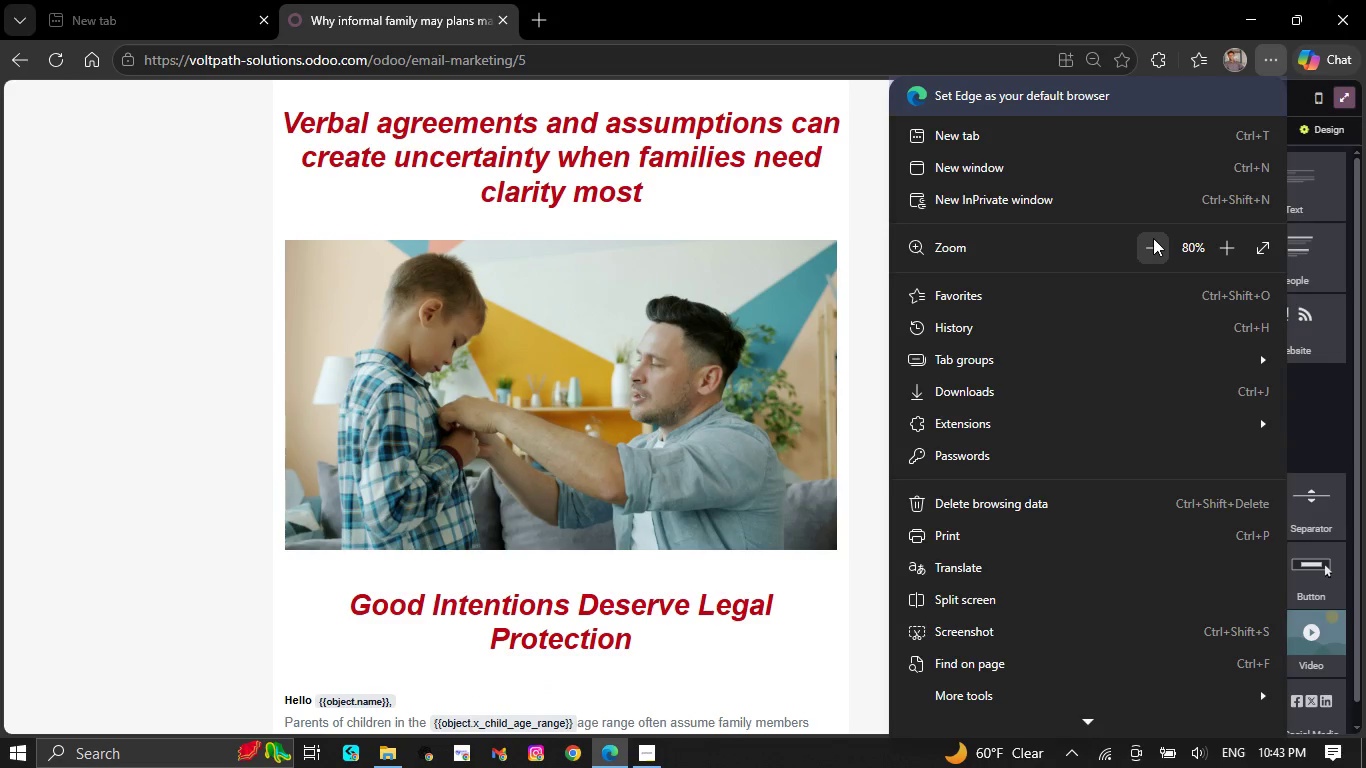 
double_click([1153, 238])
 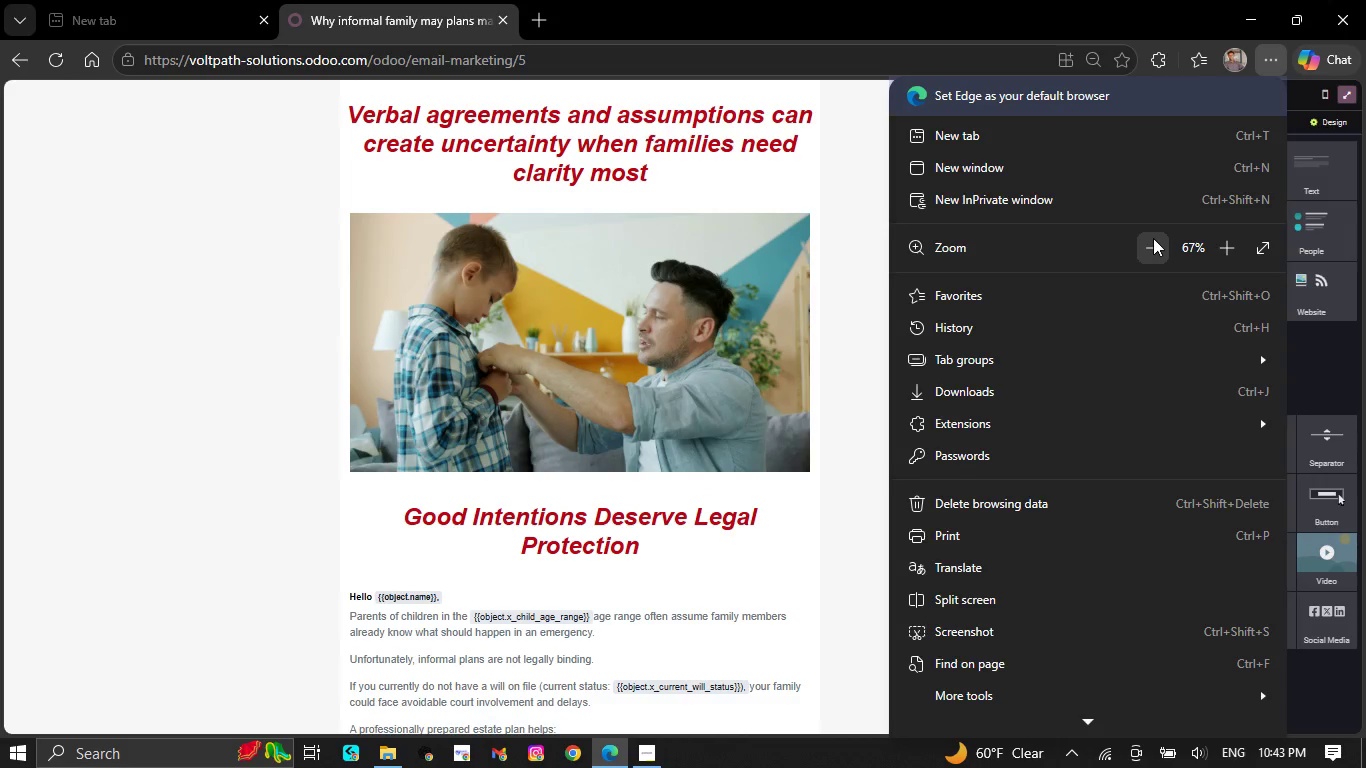 
left_click([1153, 238])
 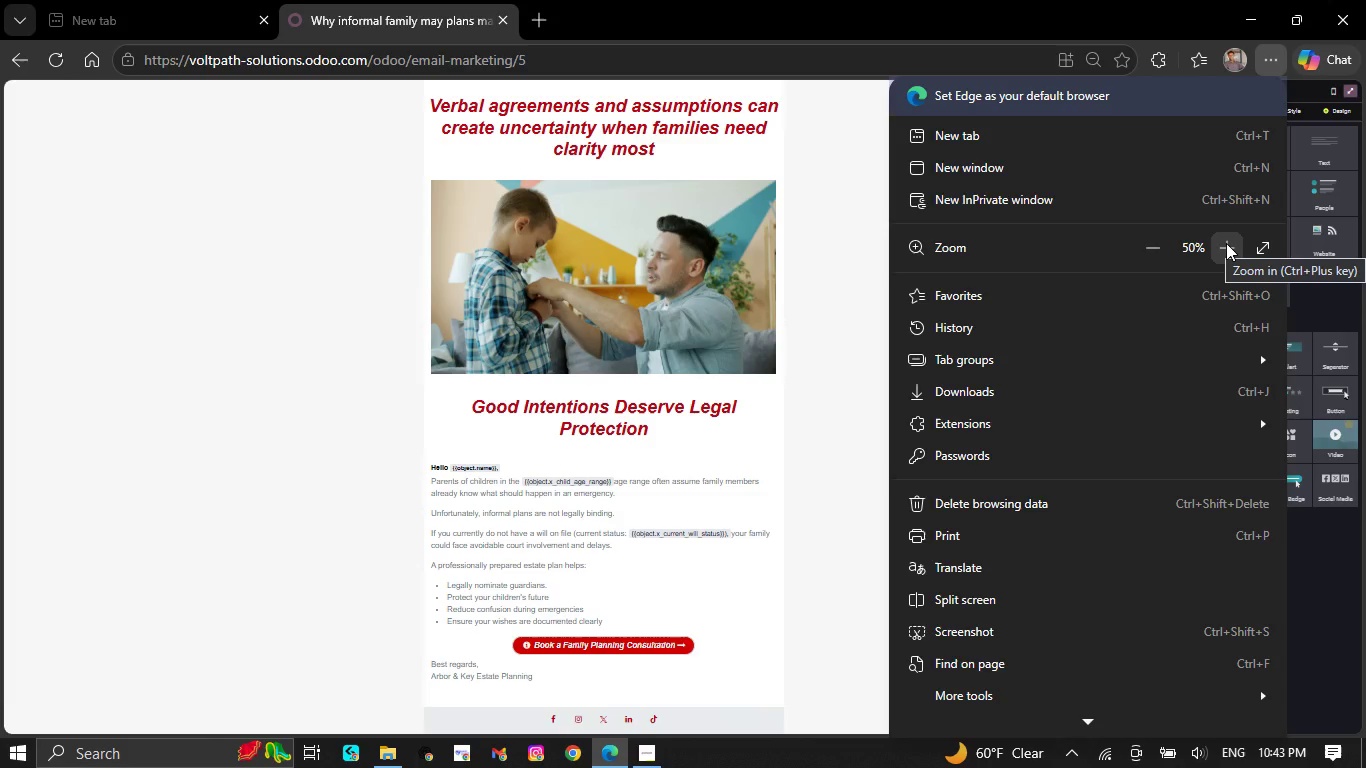 
left_click([1226, 243])
 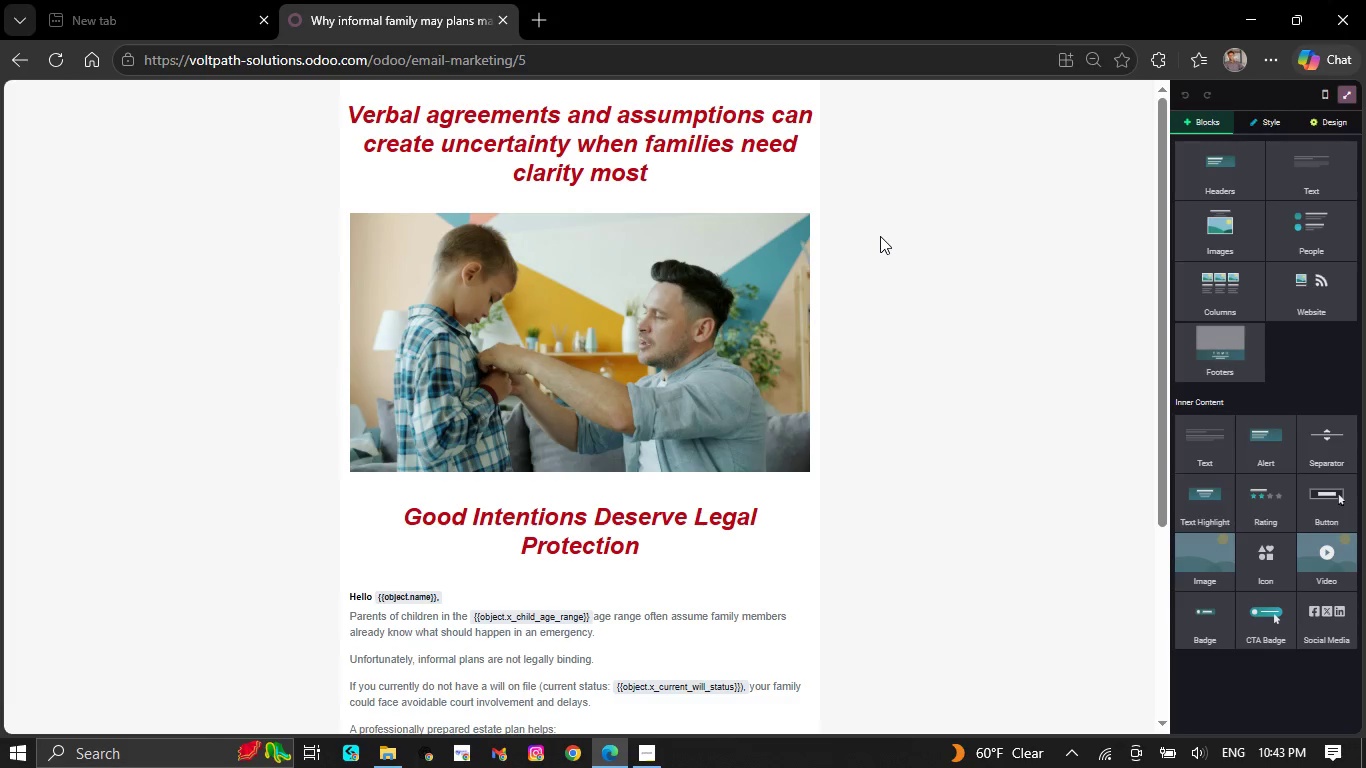 
left_click([1266, 53])
 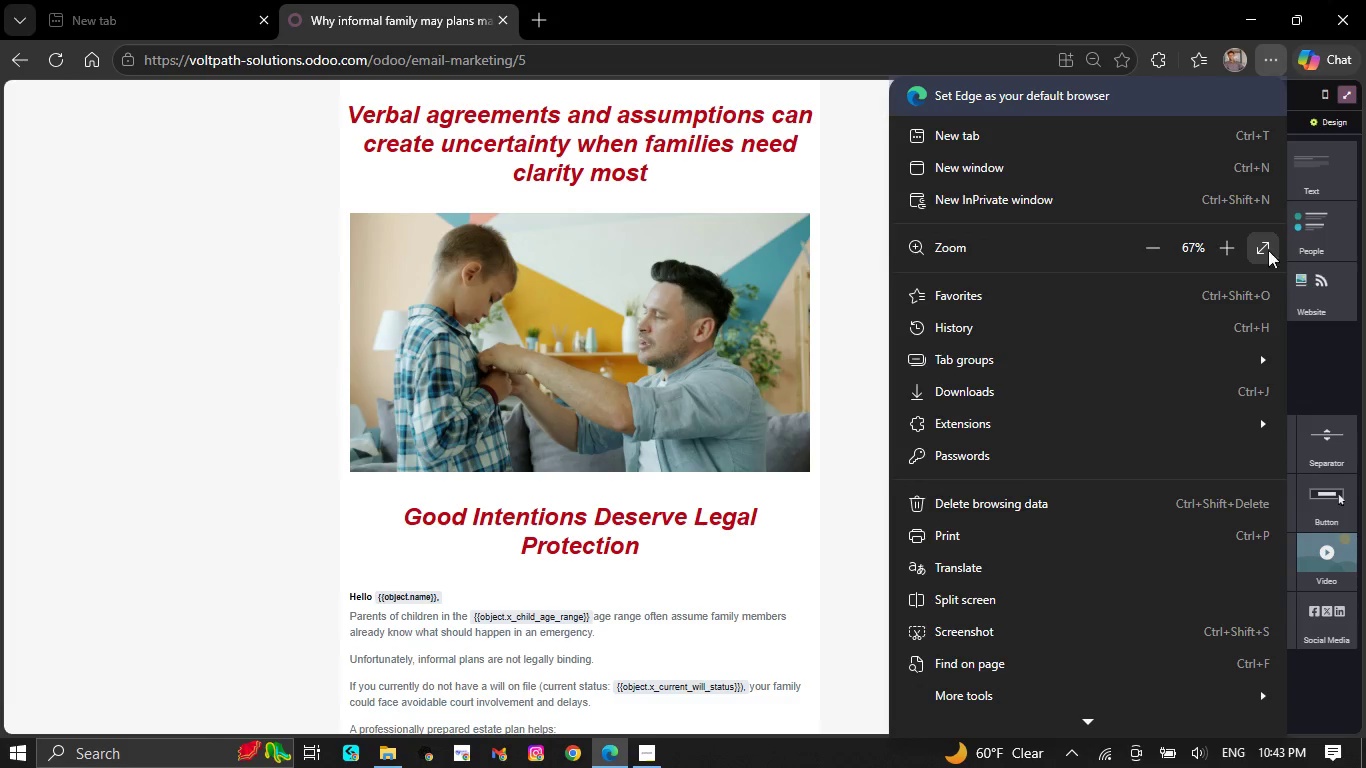 
left_click([1263, 241])
 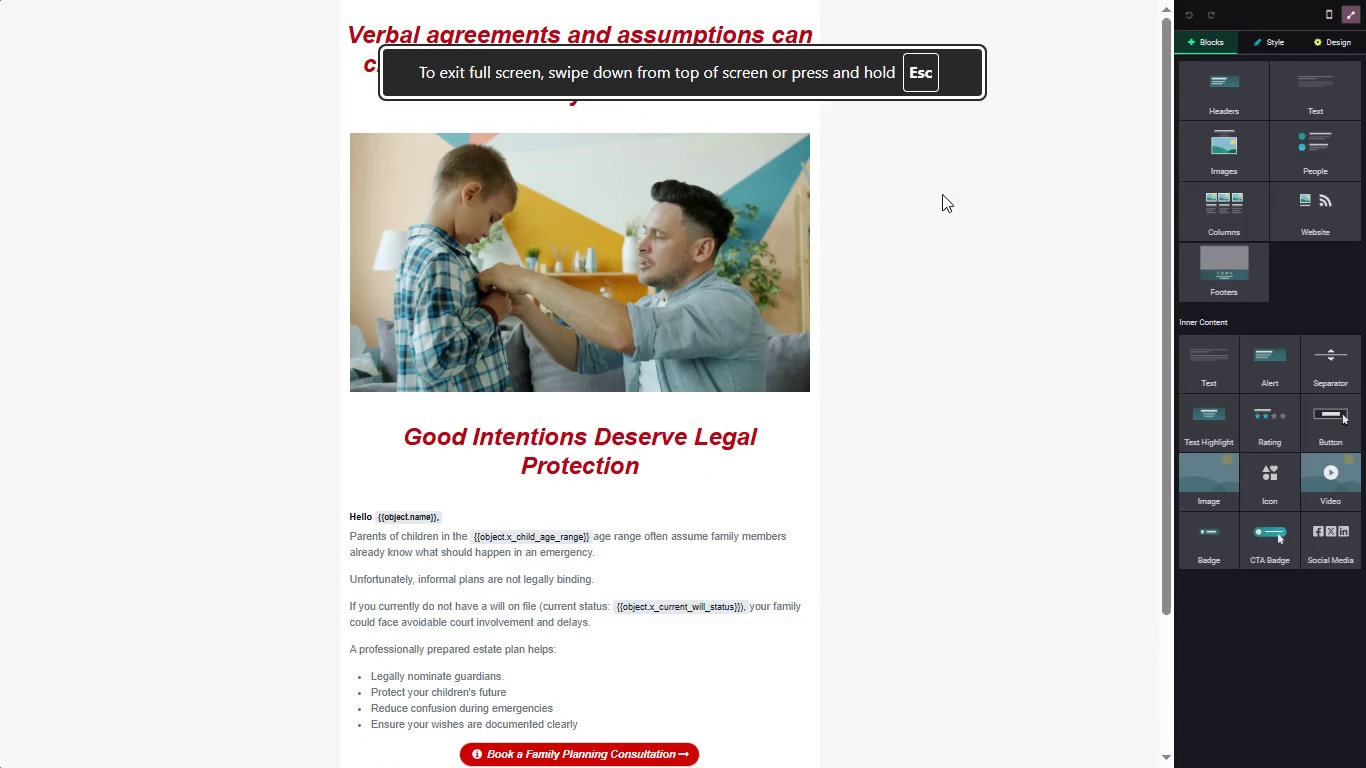 
scroll: coordinate [942, 194], scroll_direction: none, amount: 0.0
 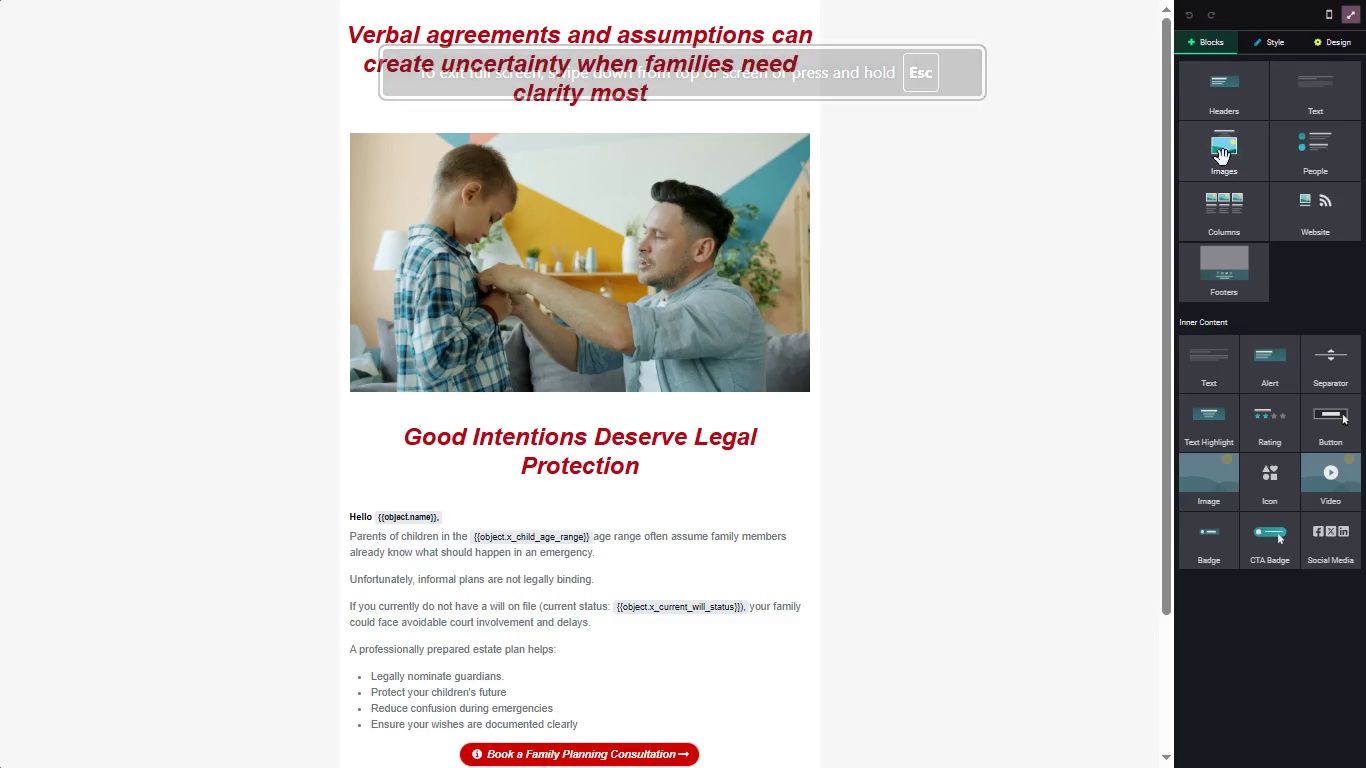 
left_click_drag(start_coordinate=[1171, 145], to_coordinate=[1183, 152])
 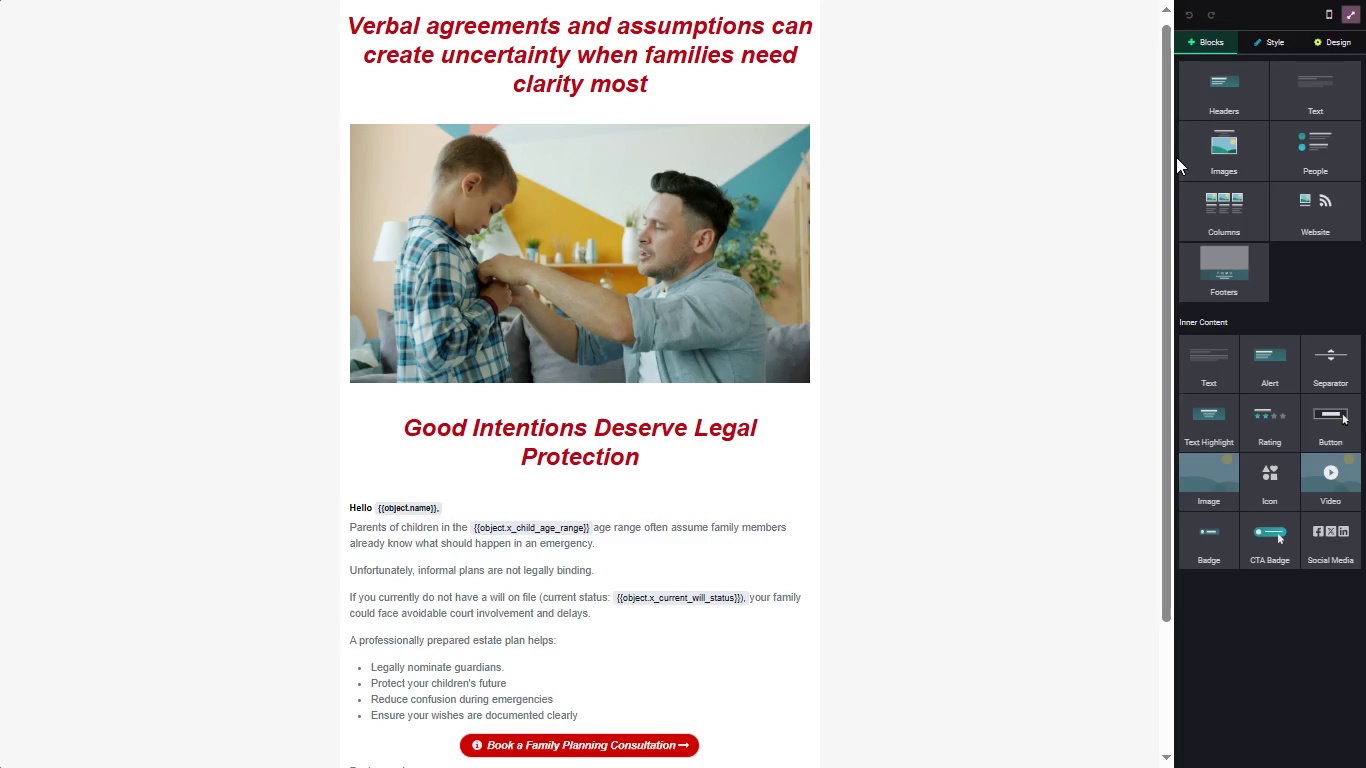 
key(Control+Minus)
 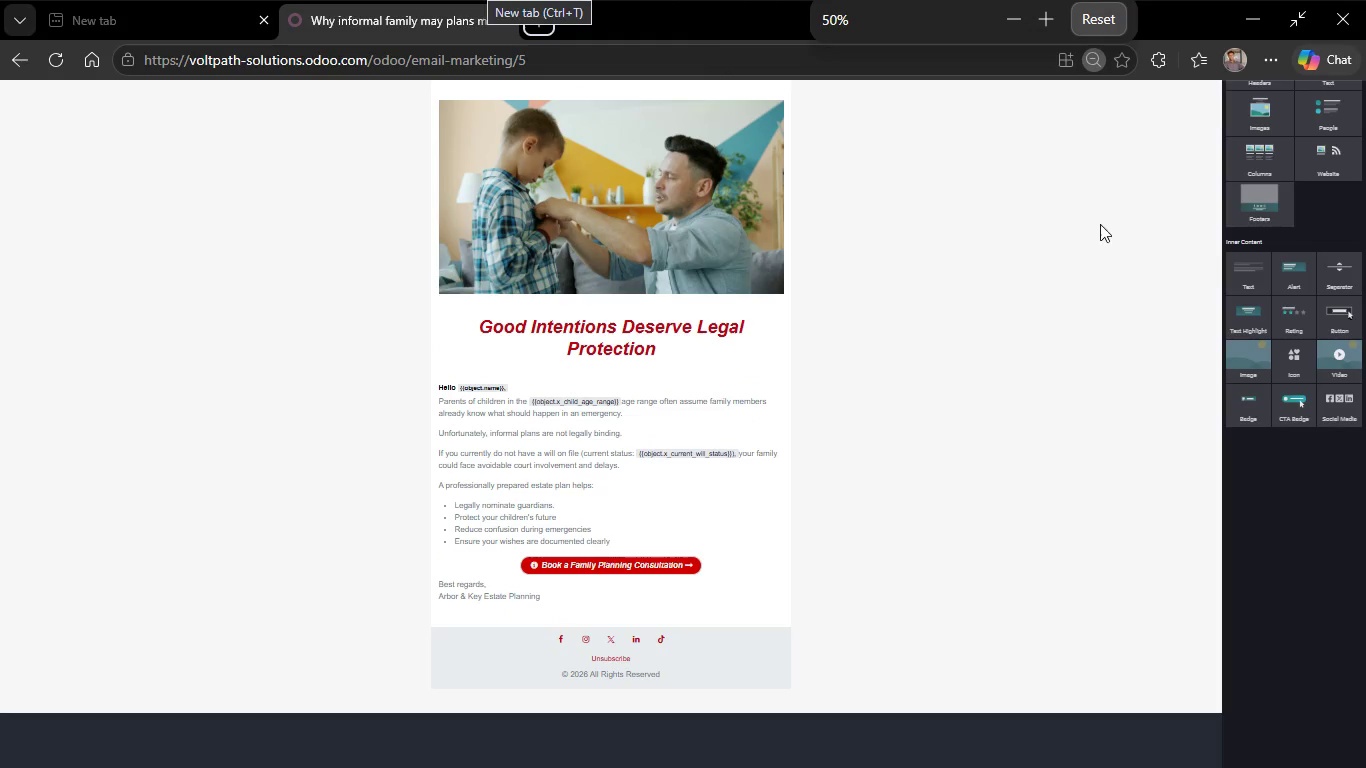 
left_click([1071, 248])
 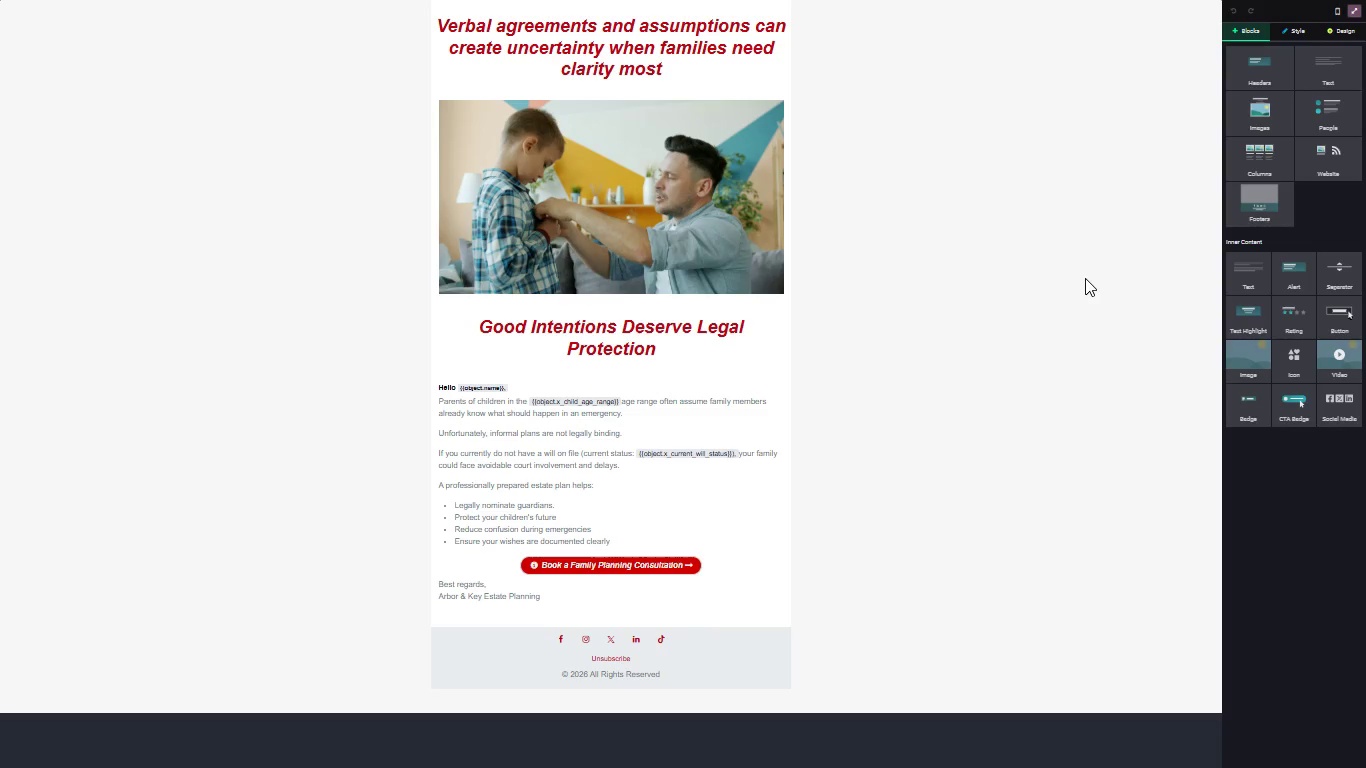 
wait(14.02)
 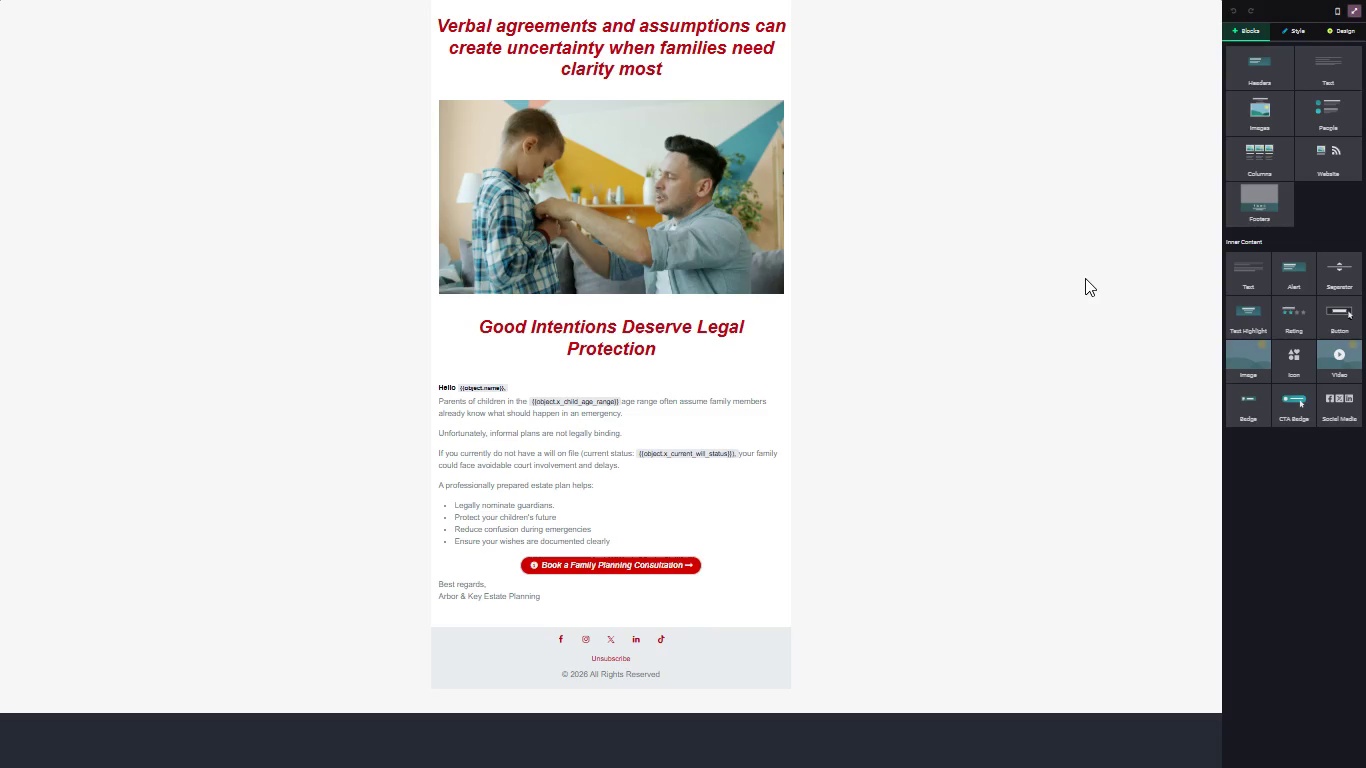 
key(Meta+PrintScreen)
 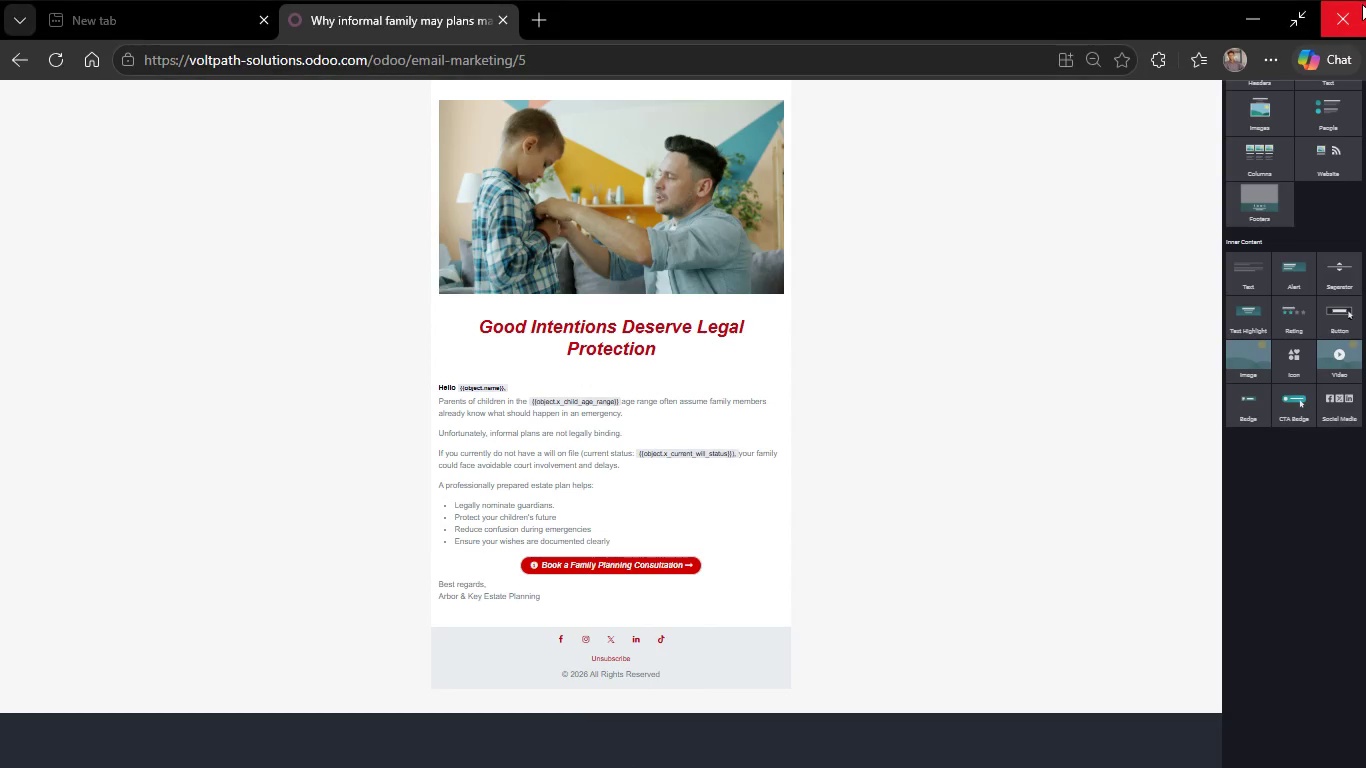 
left_click([1289, 8])
 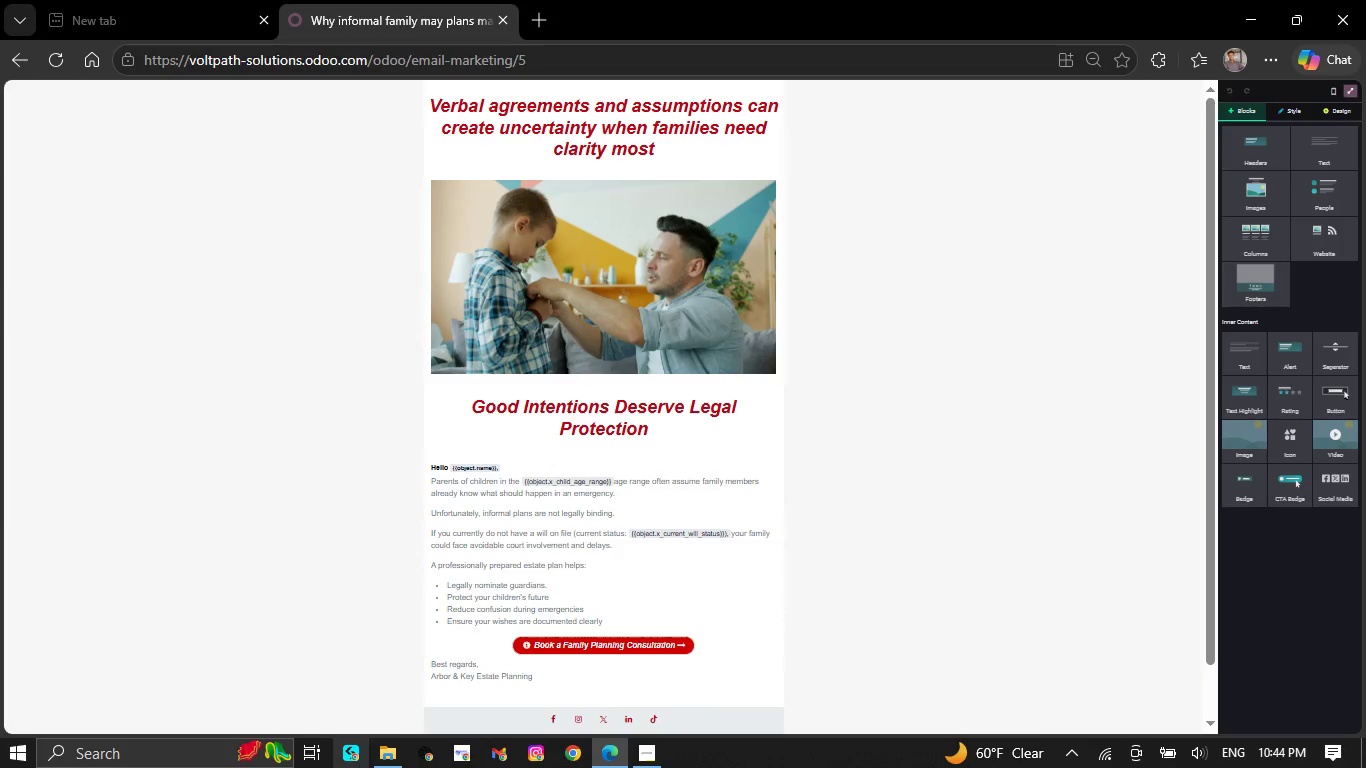 
left_click([386, 762])
 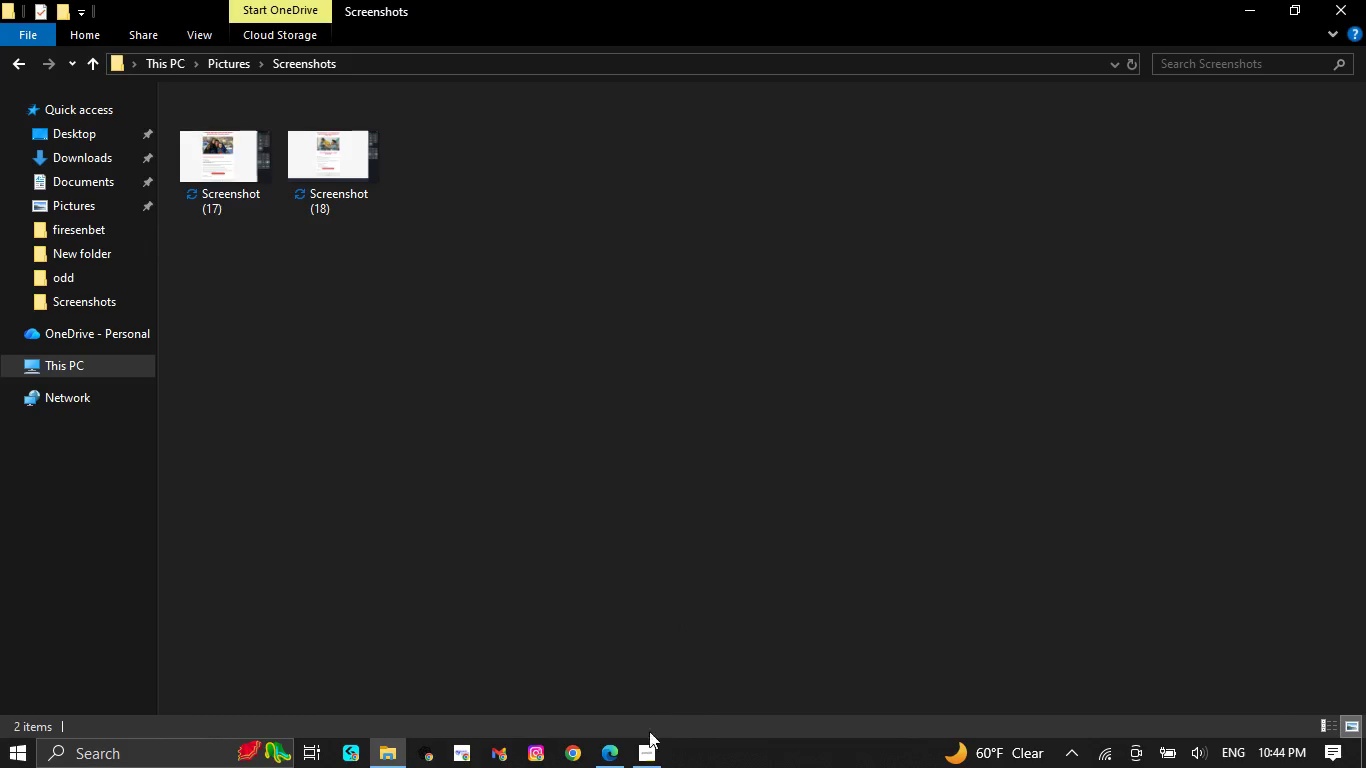 
left_click([1336, 0])
 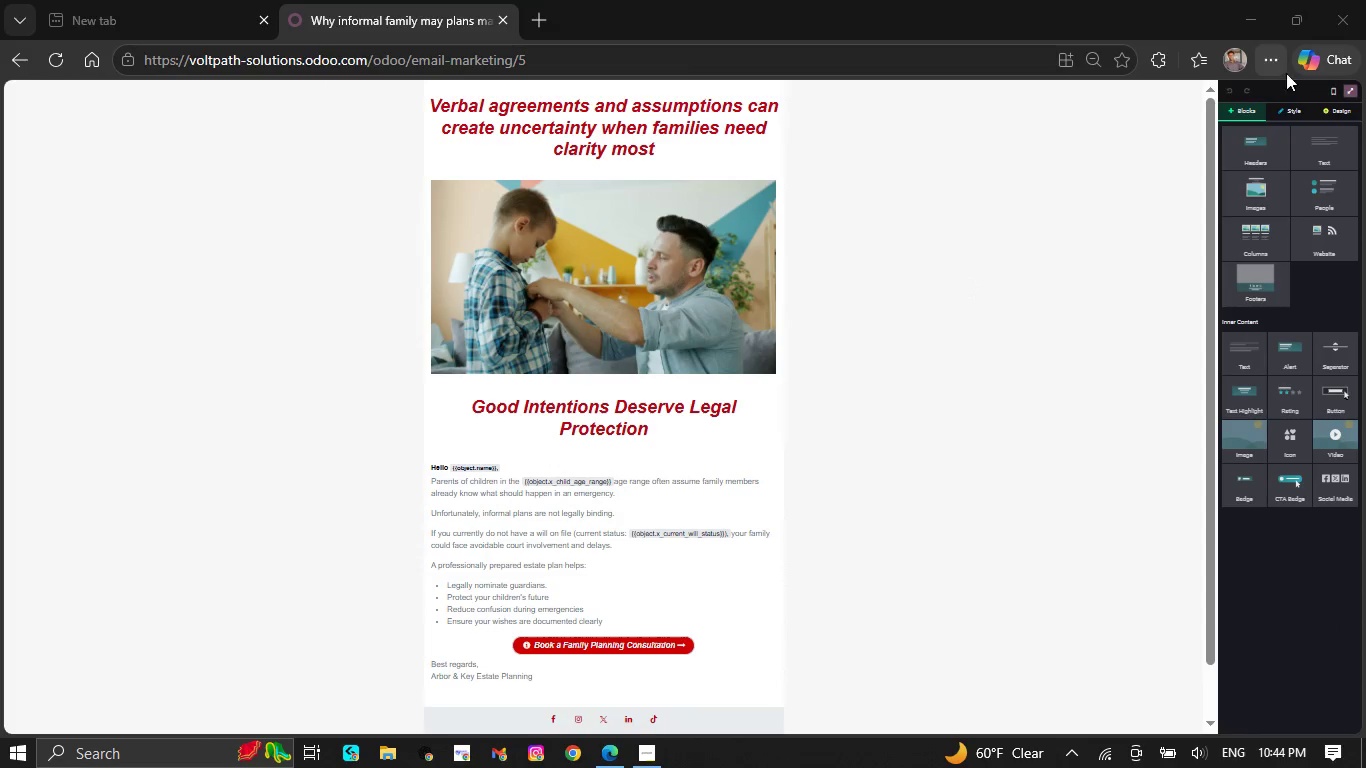 
left_click([1347, 93])
 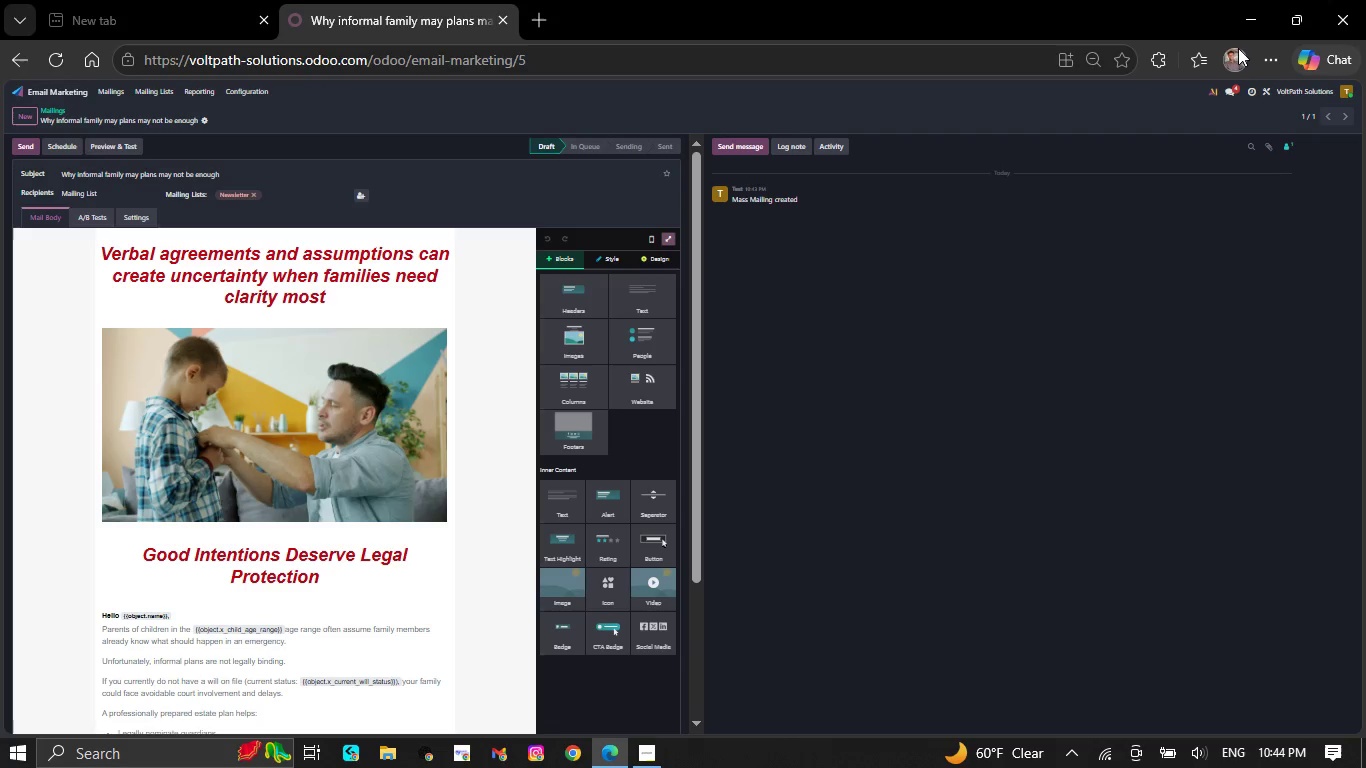 
left_click([1277, 60])
 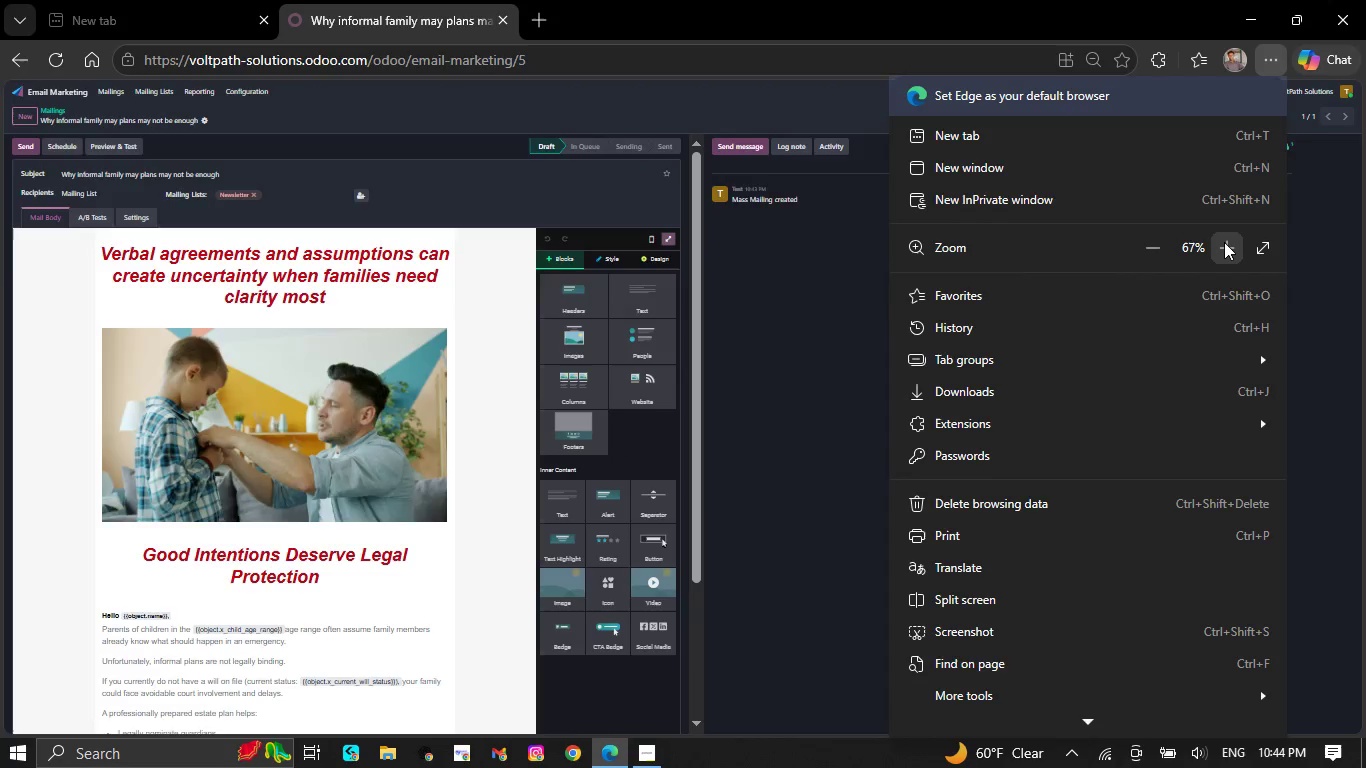 
triple_click([1228, 242])
 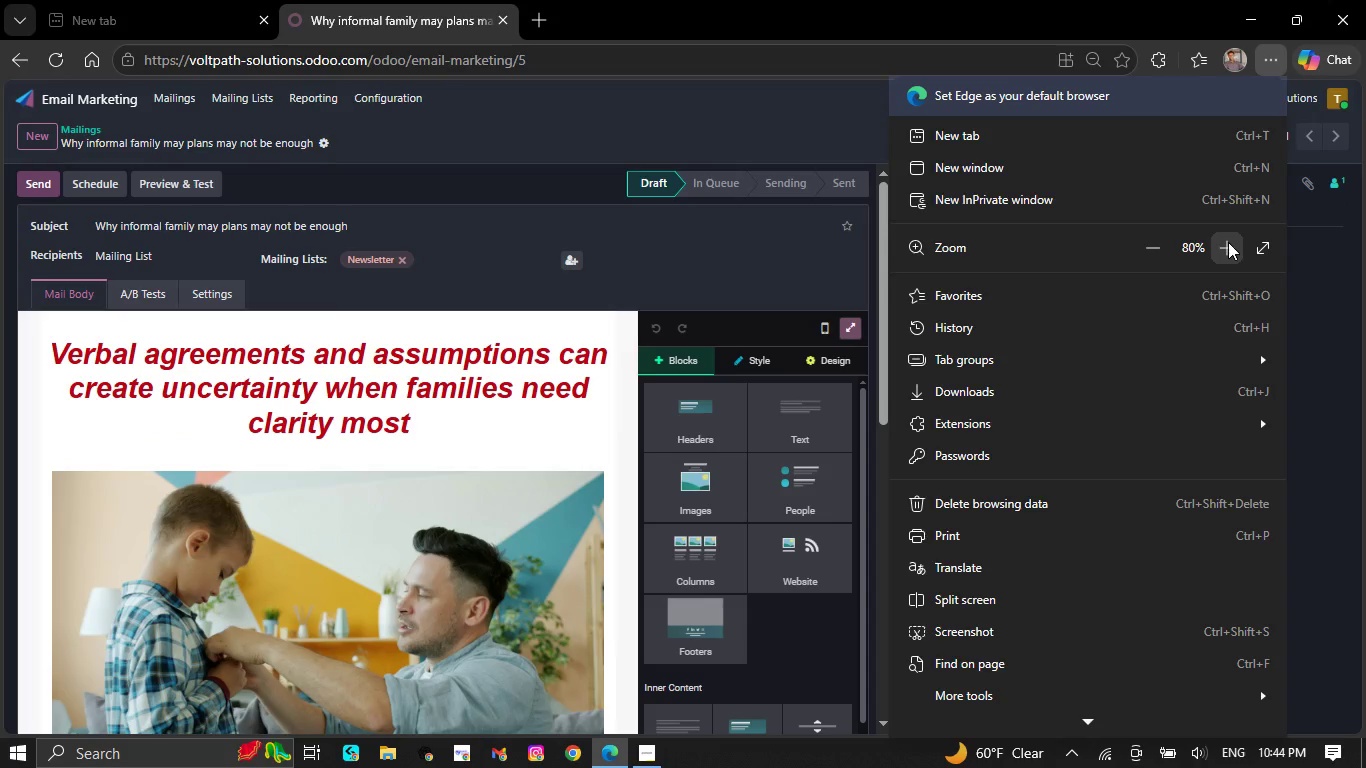 
left_click([1228, 242])
 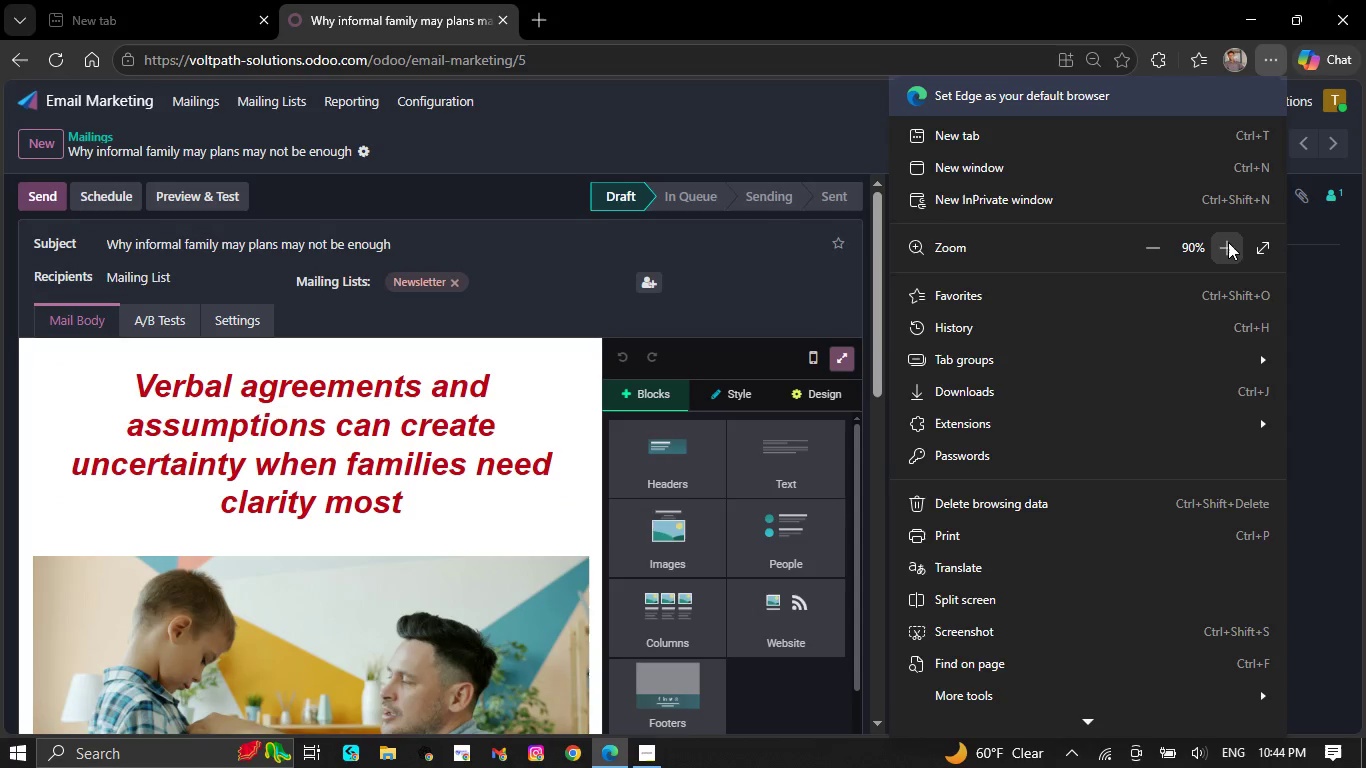 
left_click([1228, 242])
 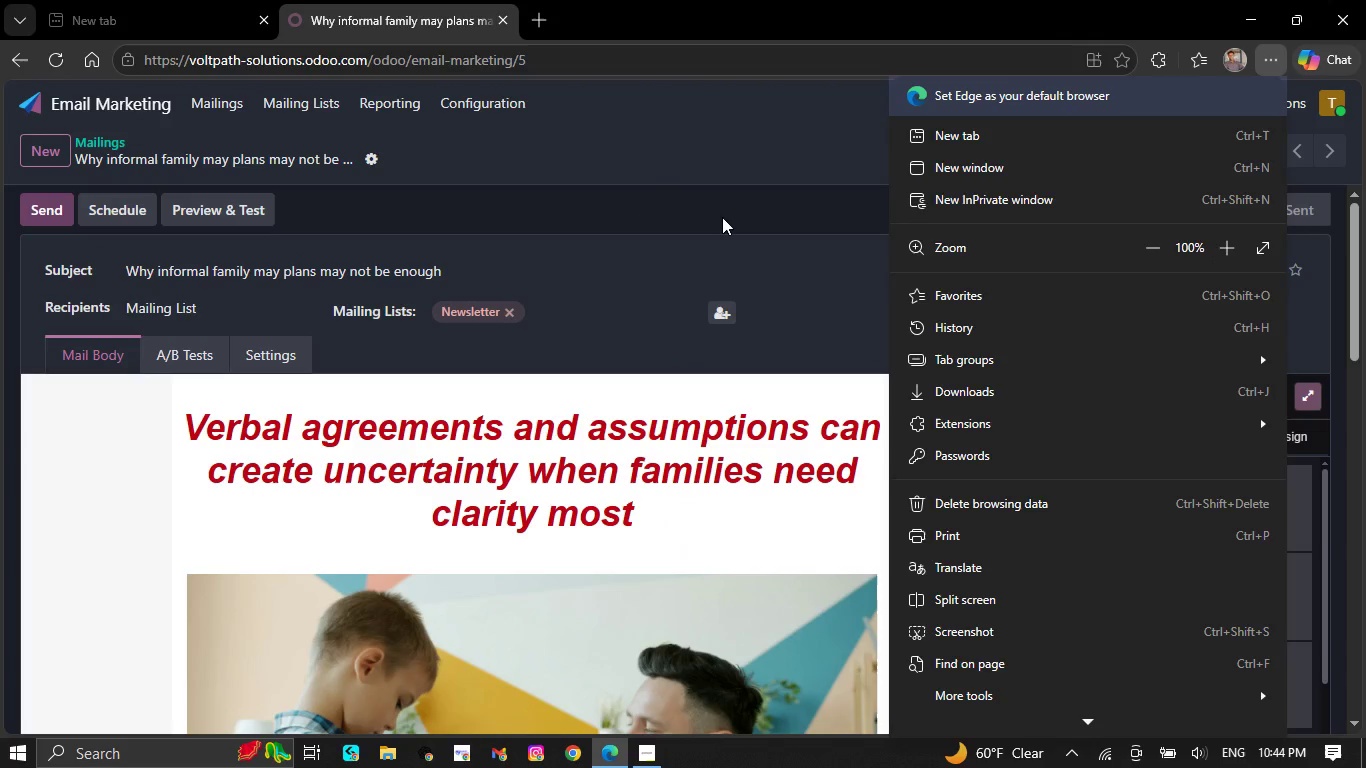 
left_click([722, 217])
 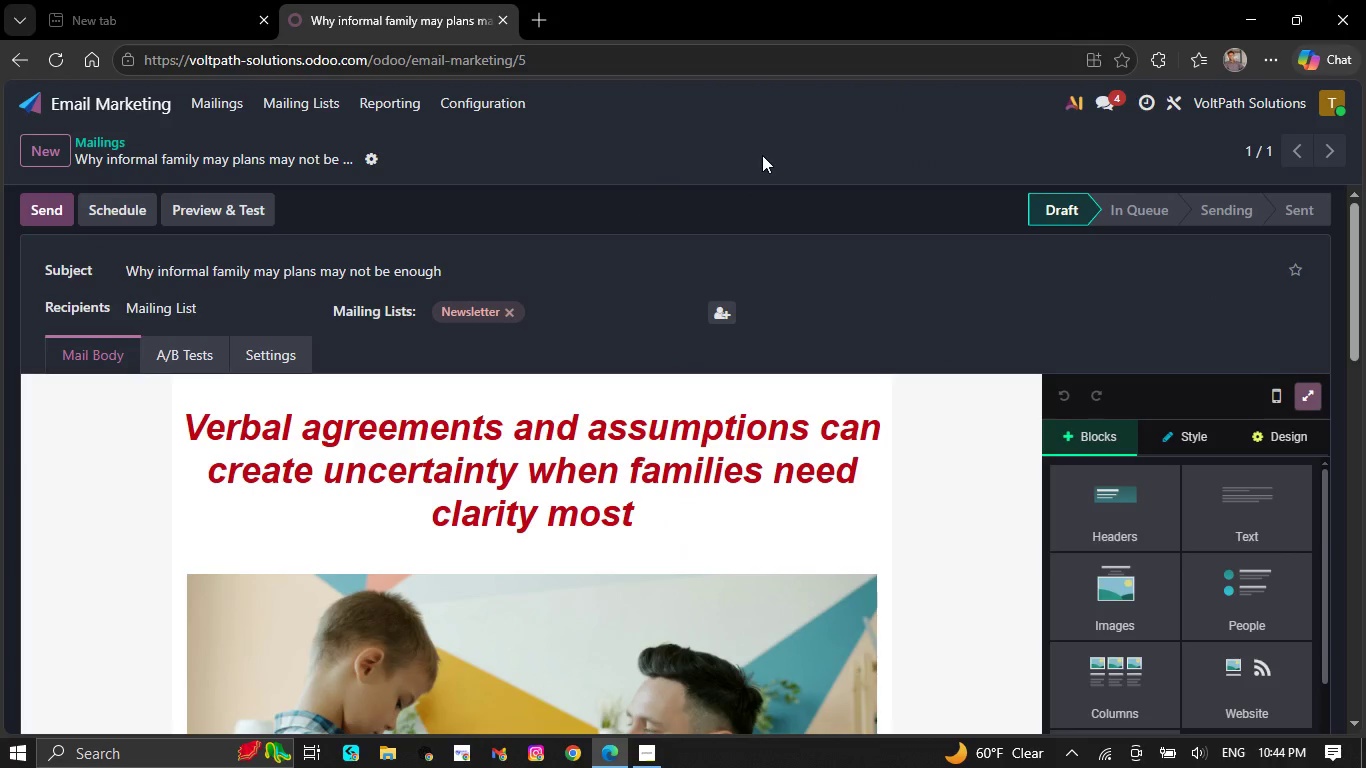 
wait(5.38)
 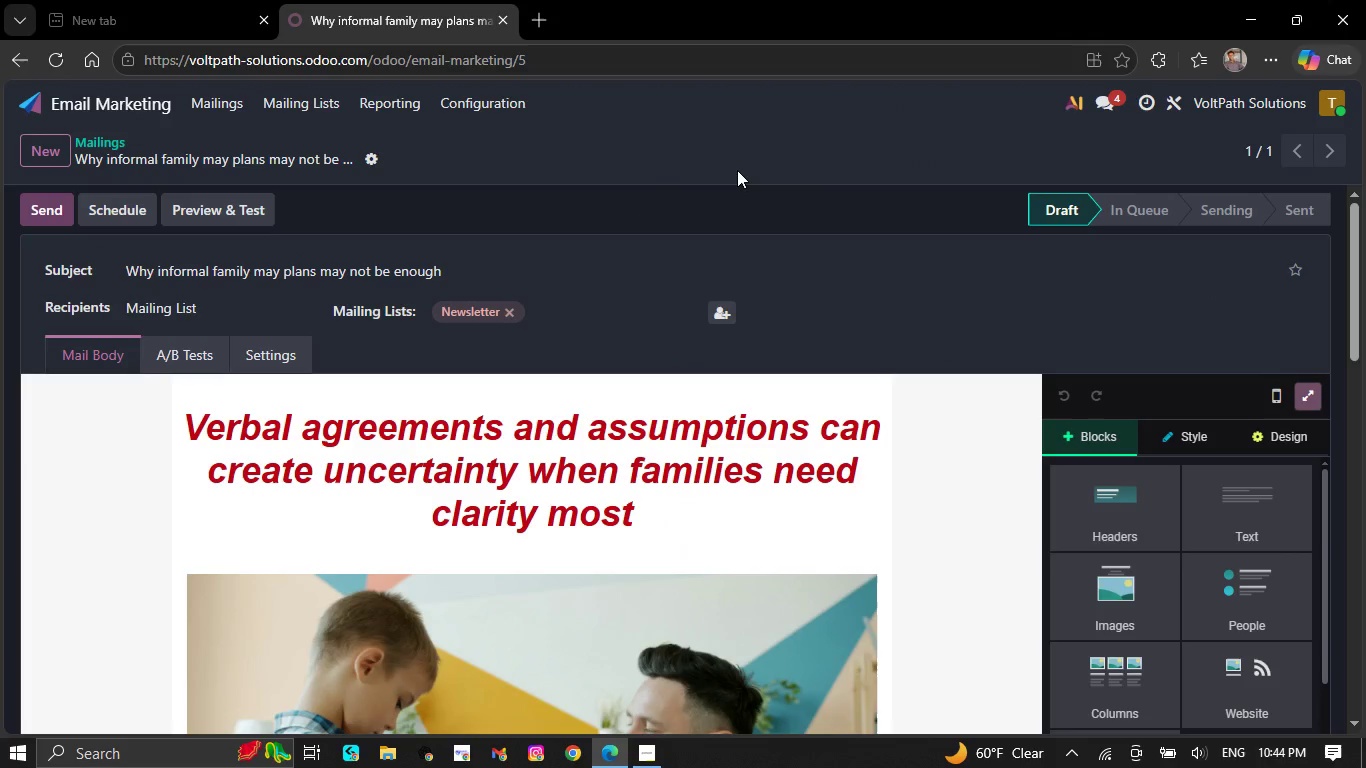 
left_click([660, 754])